 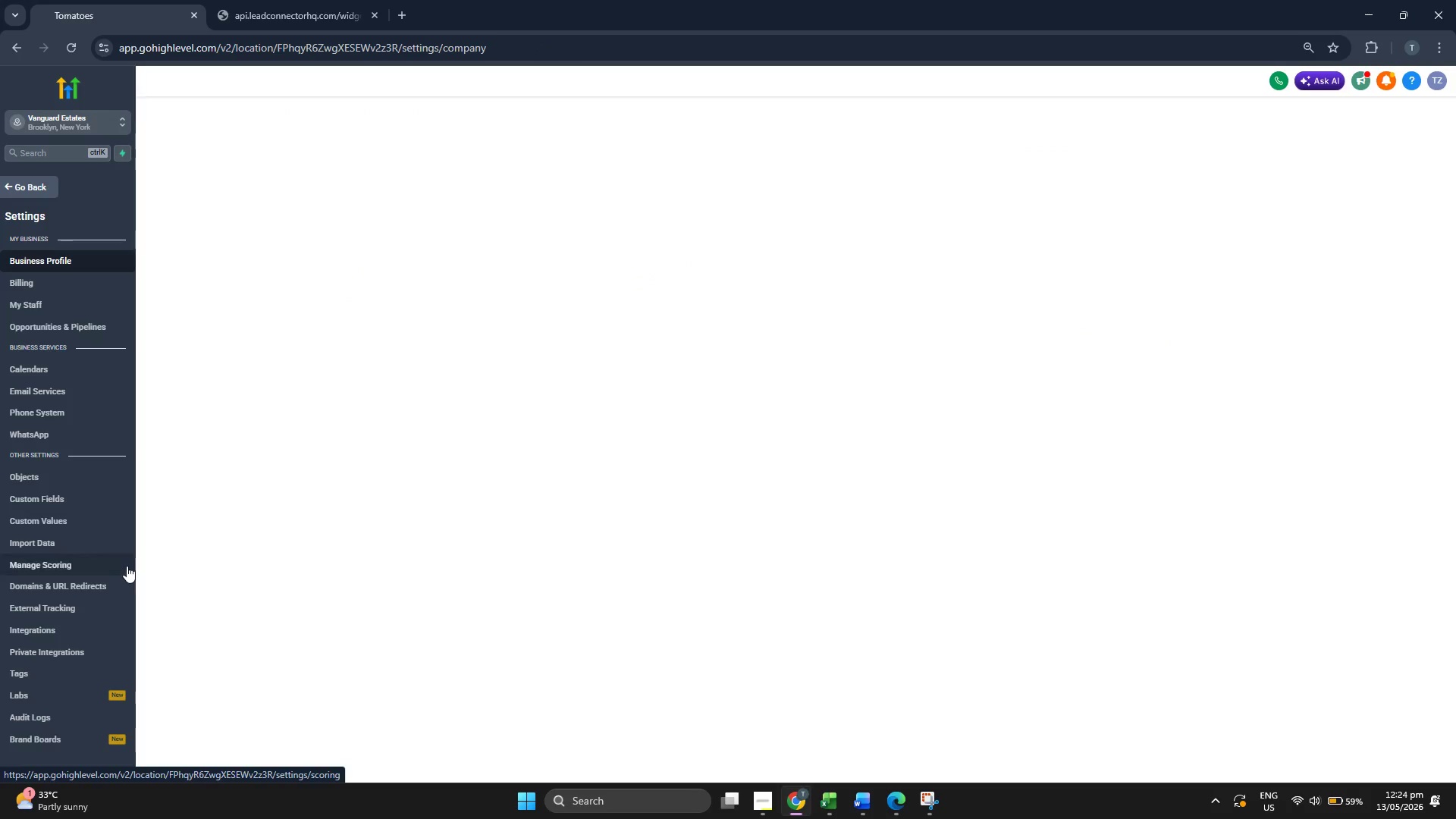 
left_click([77, 503])
 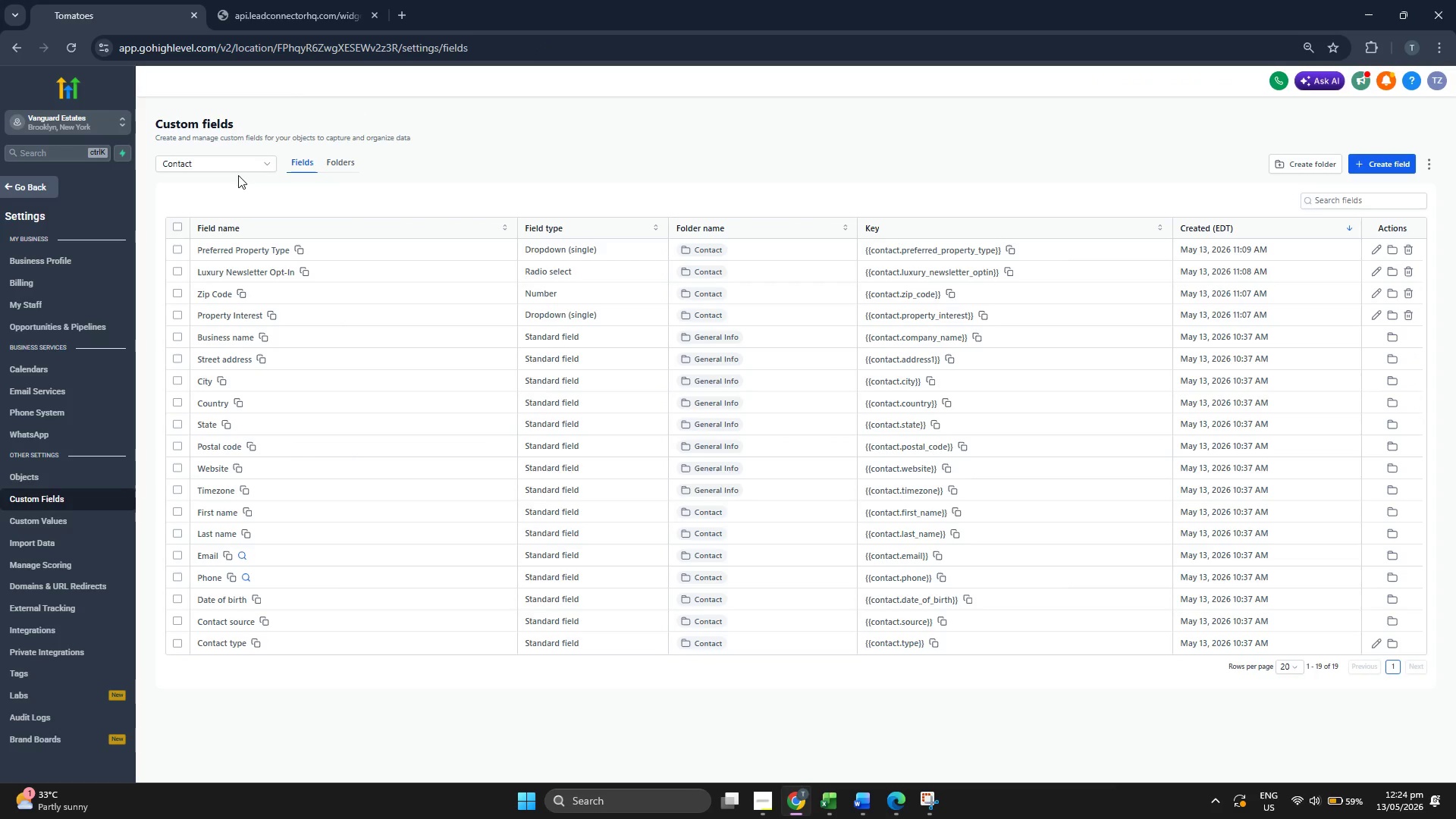 
left_click([230, 158])
 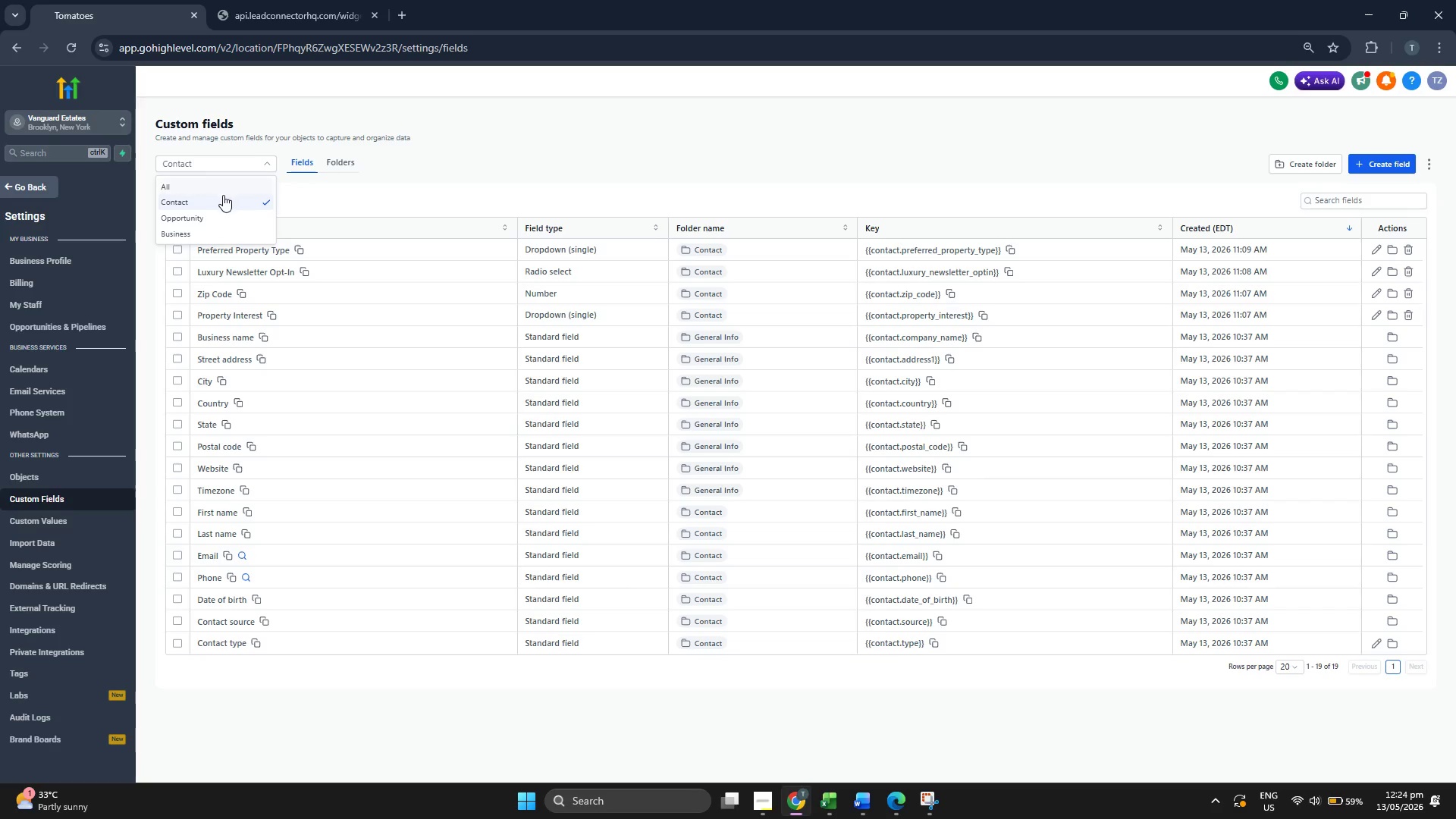 
left_click([218, 199])
 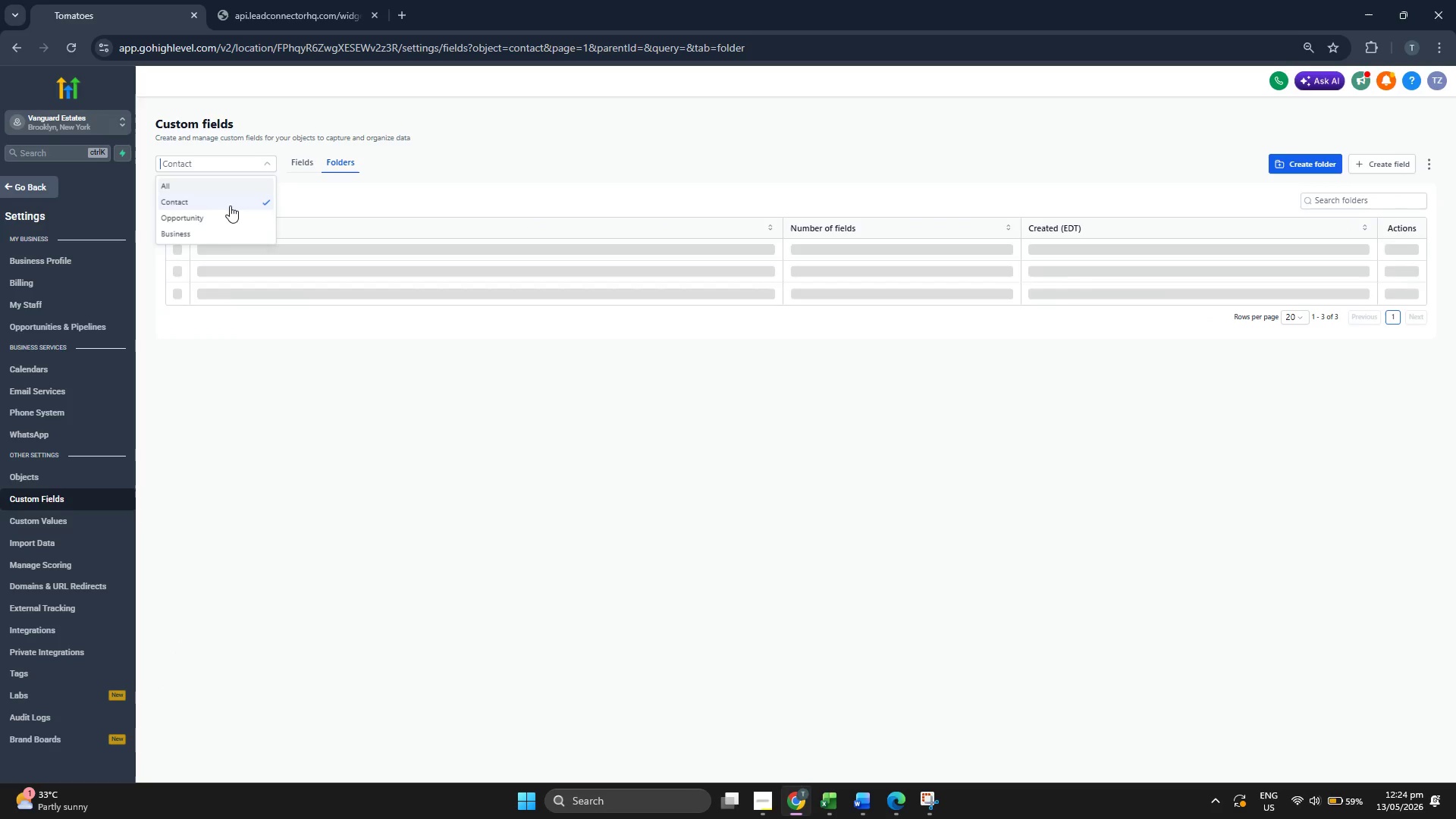 
left_click([383, 196])
 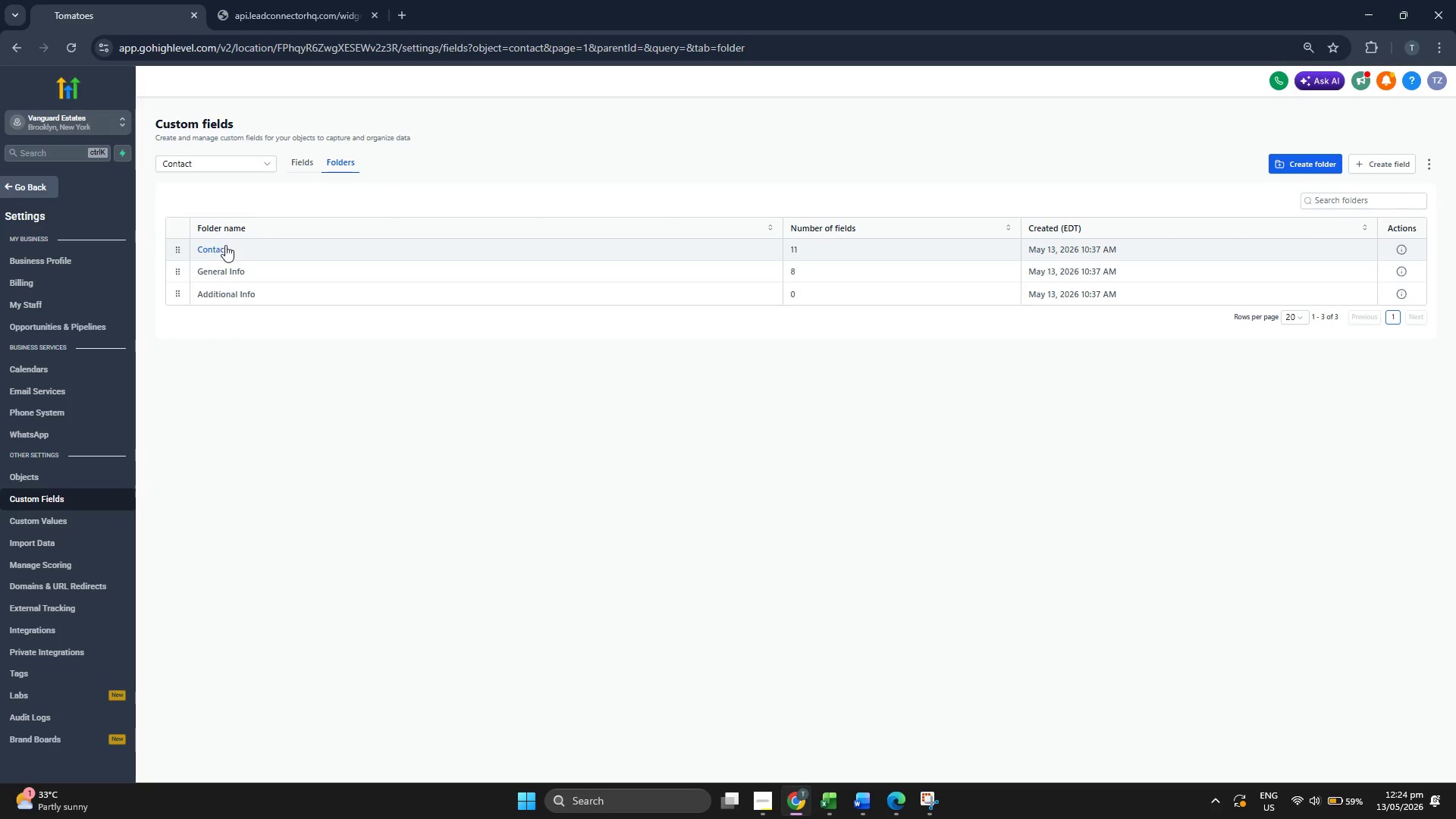 
left_click([214, 250])
 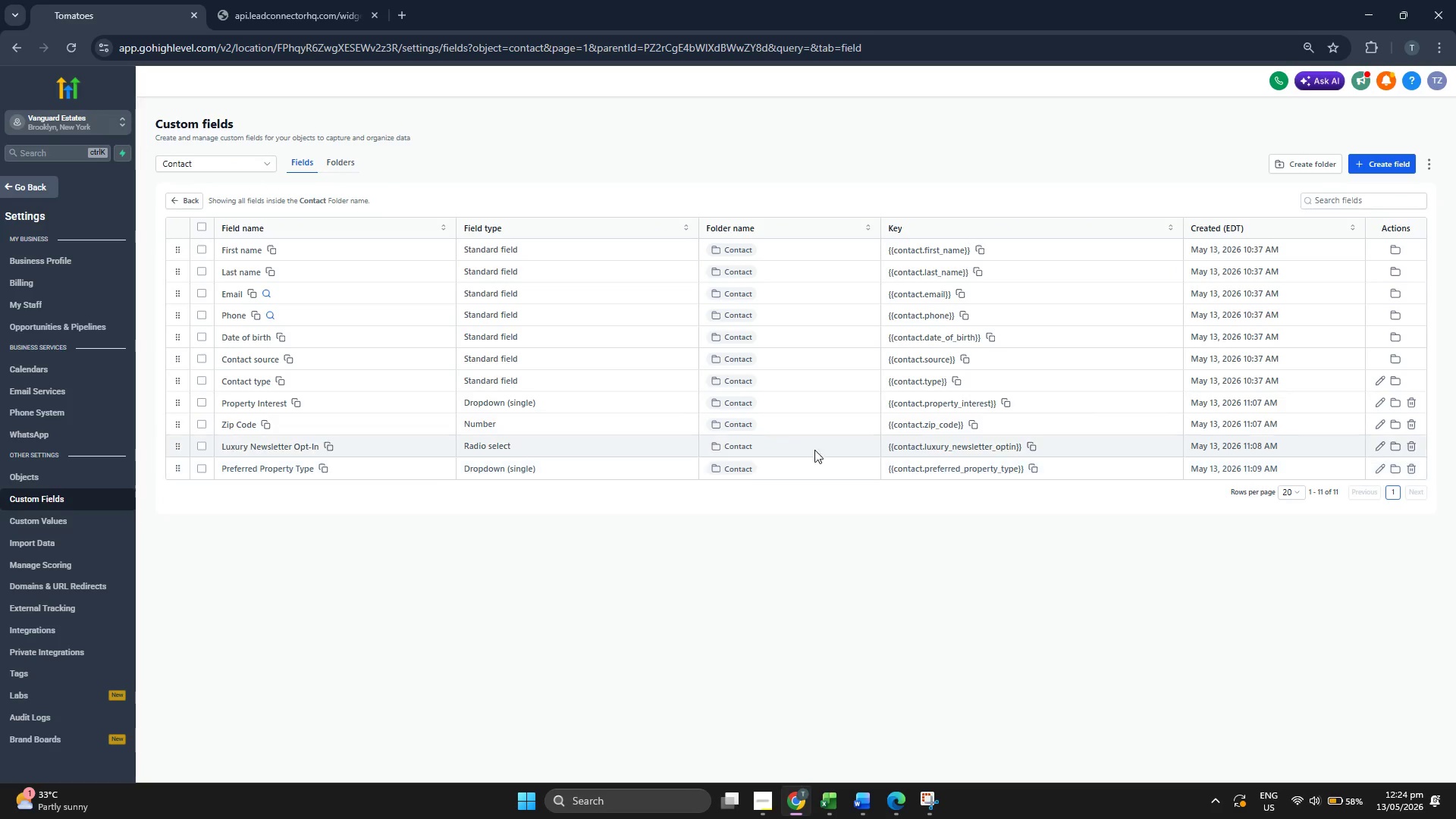 
wait(8.16)
 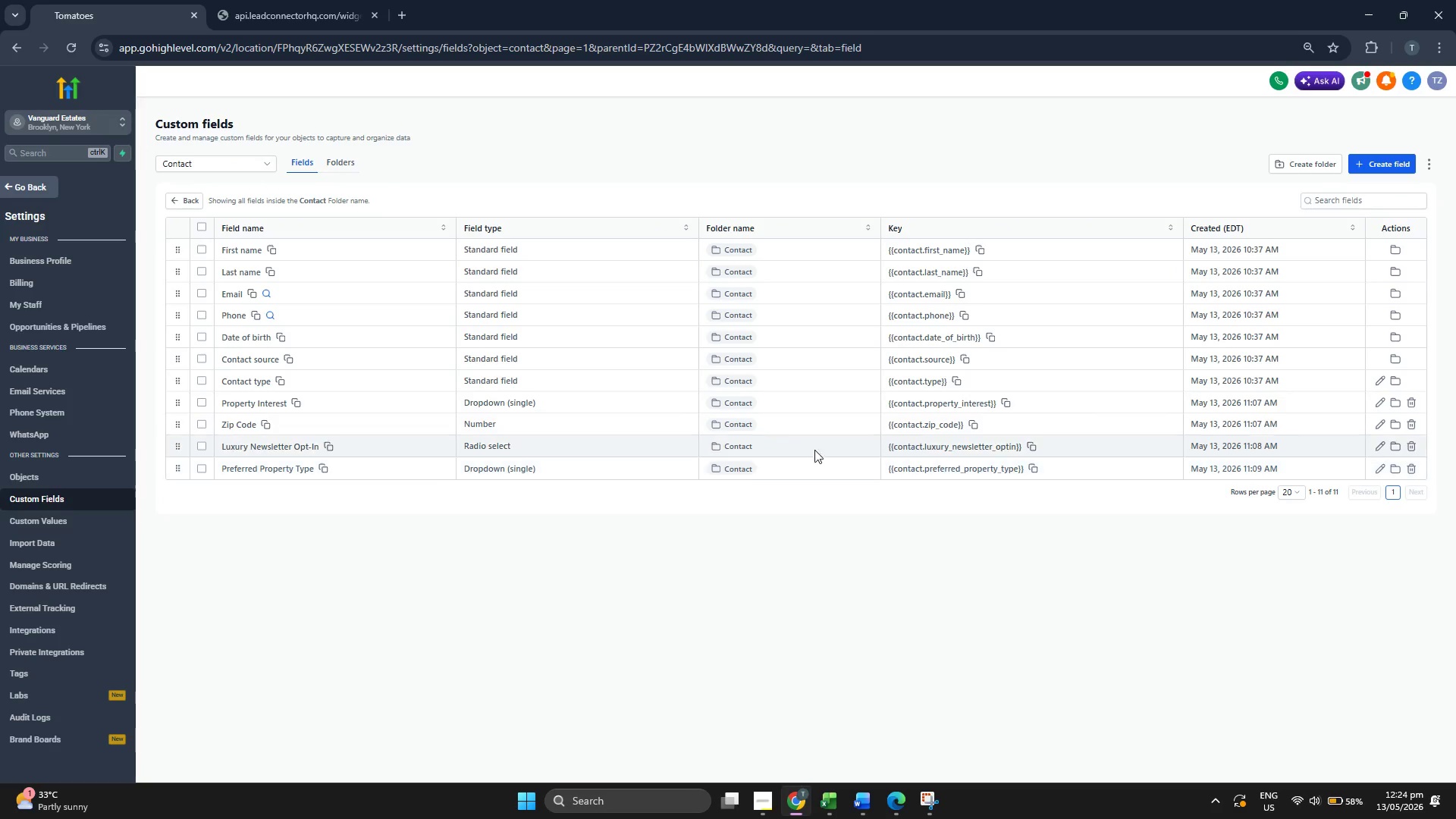 
left_click([143, 41])
 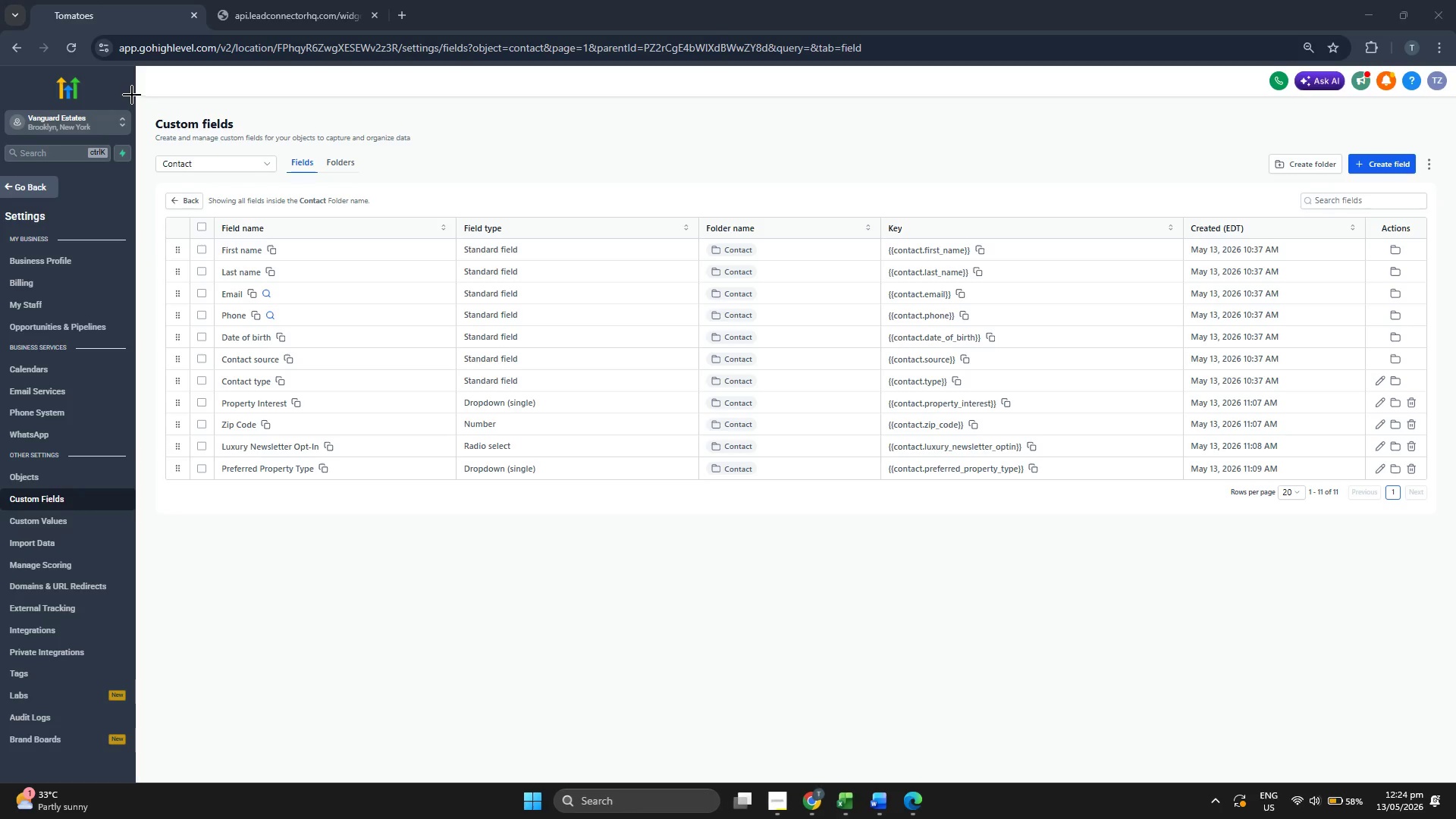 
left_click_drag(start_coordinate=[135, 96], to_coordinate=[1454, 516])
 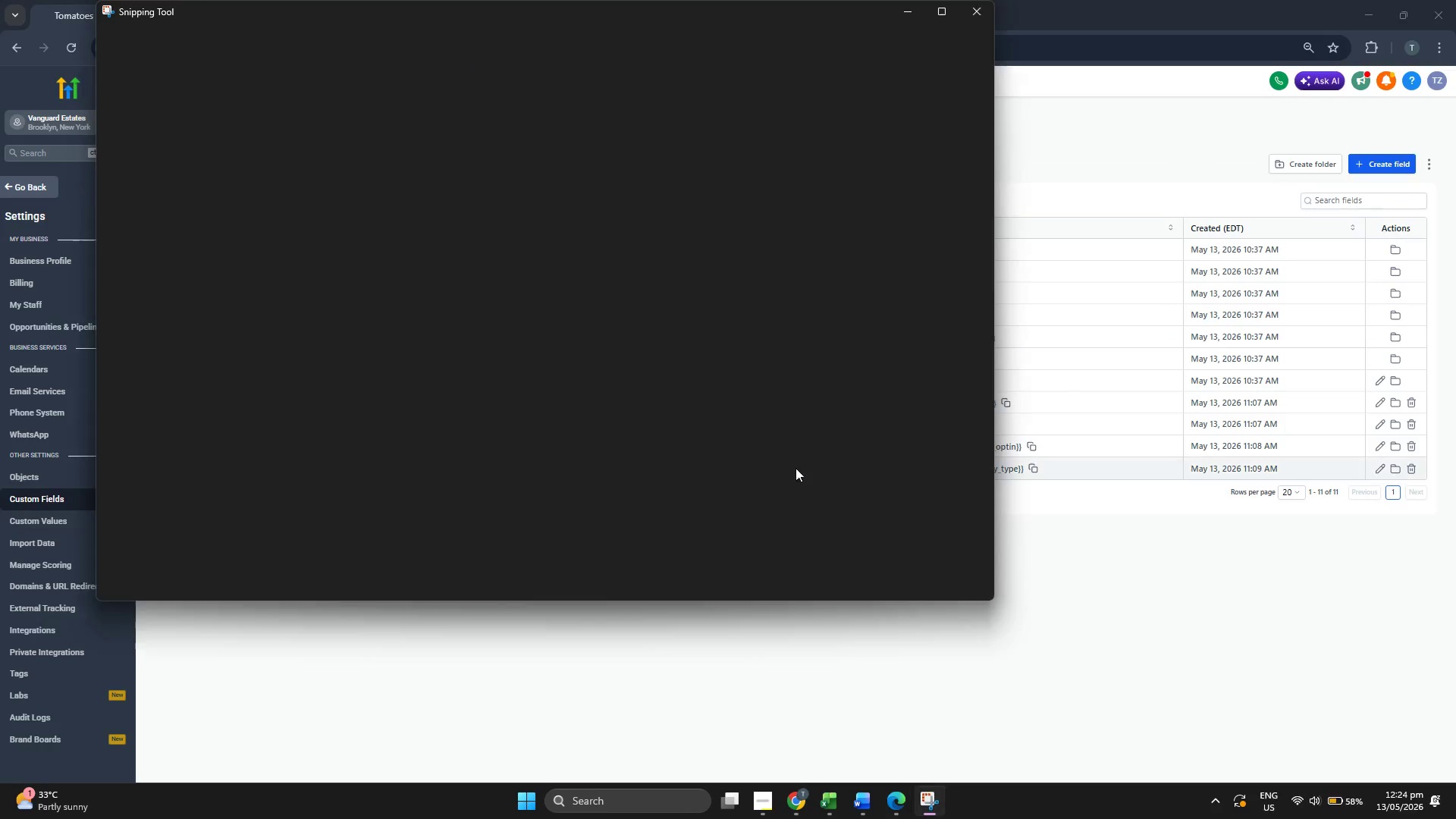 
left_click([129, 39])
 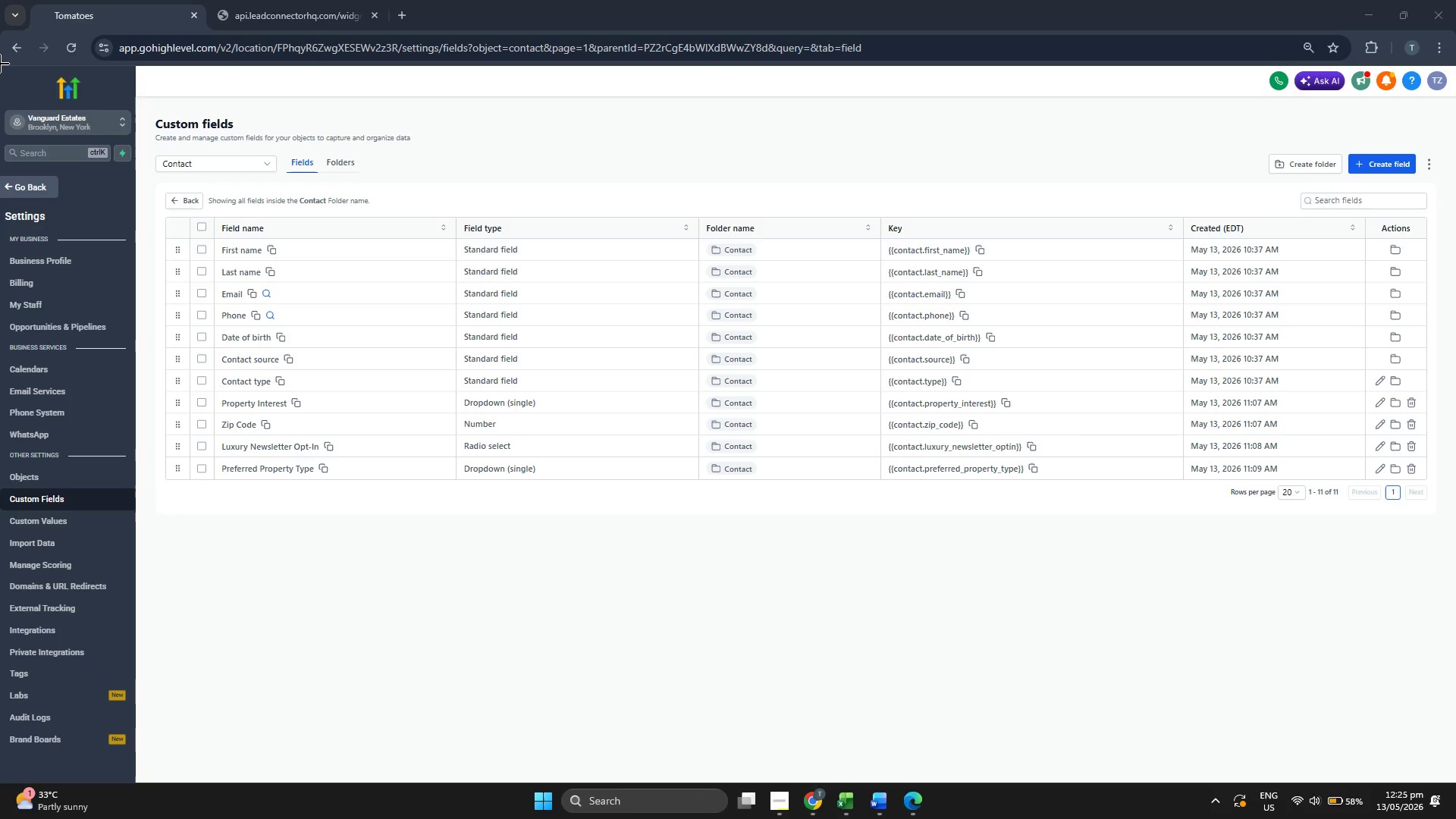 
left_click_drag(start_coordinate=[0, 64], to_coordinate=[1450, 529])
 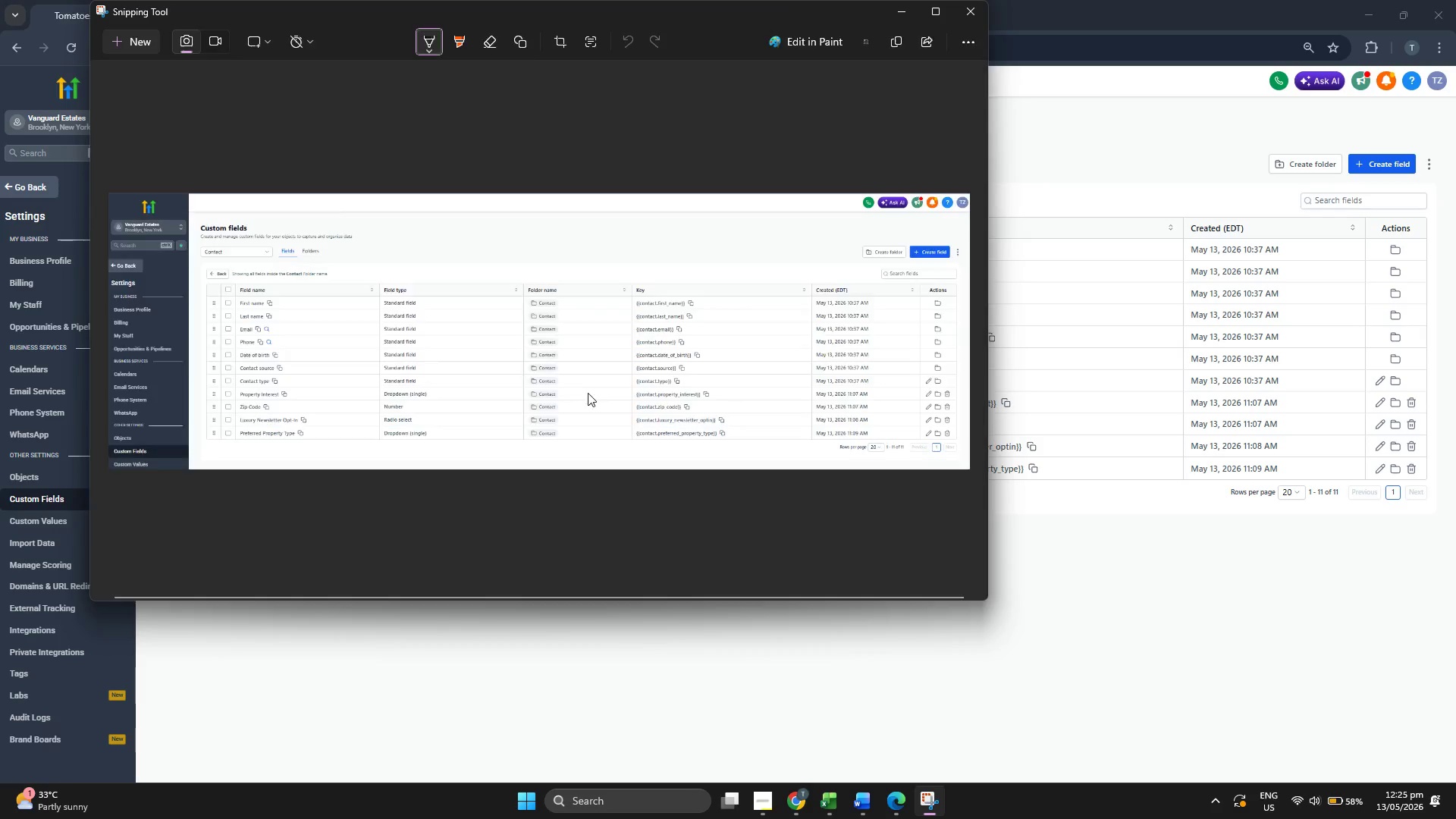 
right_click([566, 322])
 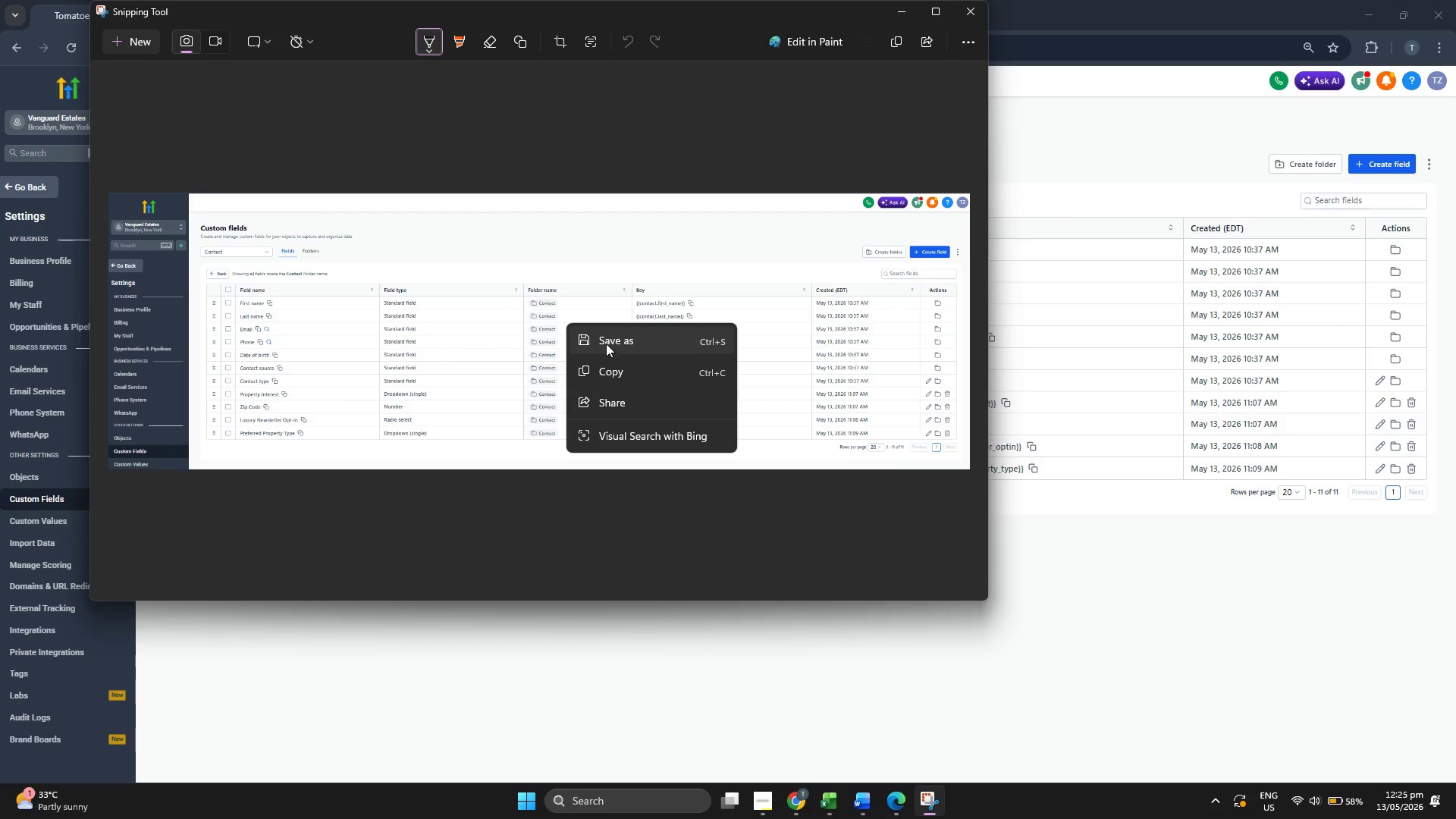 
left_click([624, 339])
 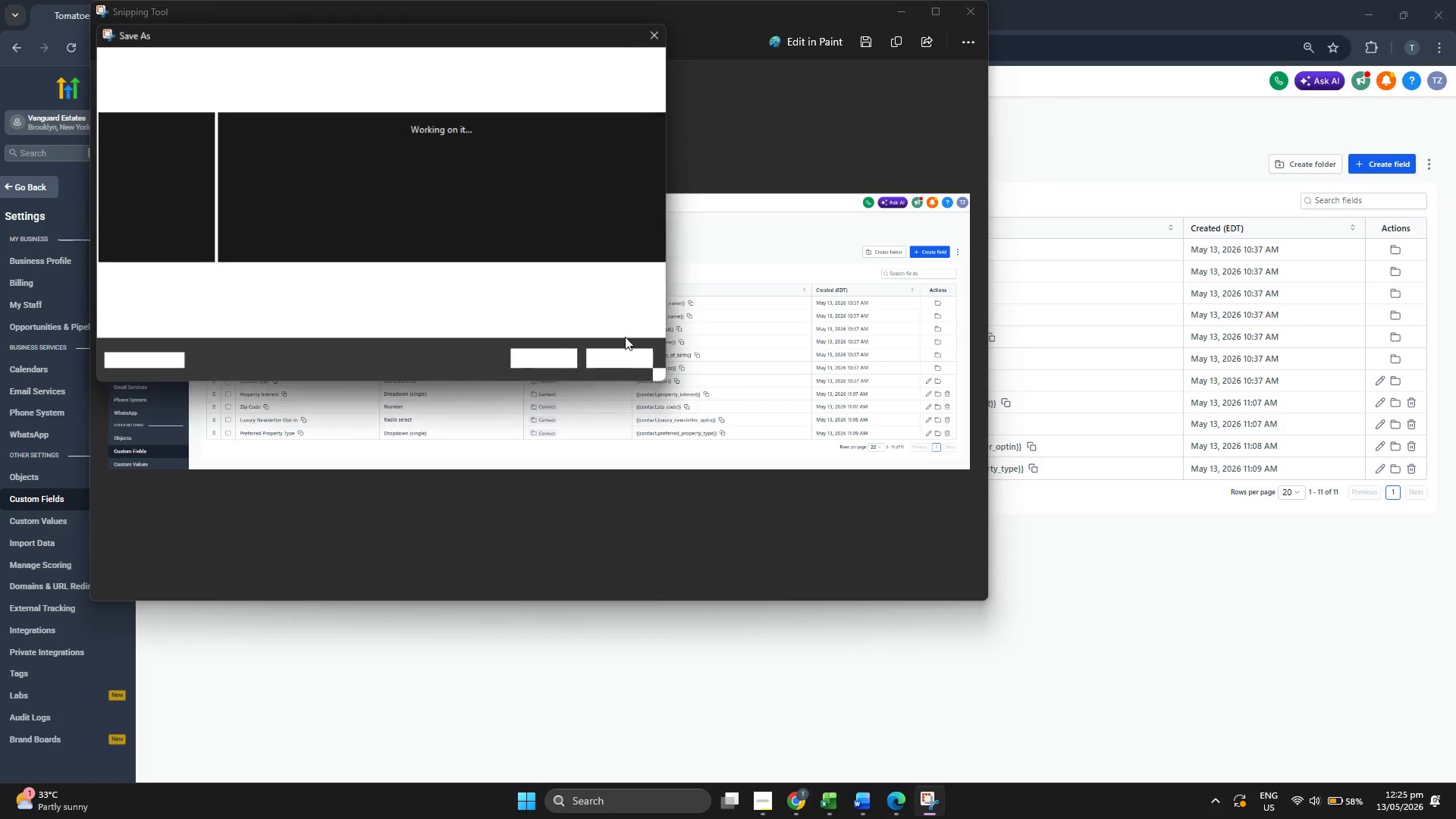 
left_click([354, 285])
 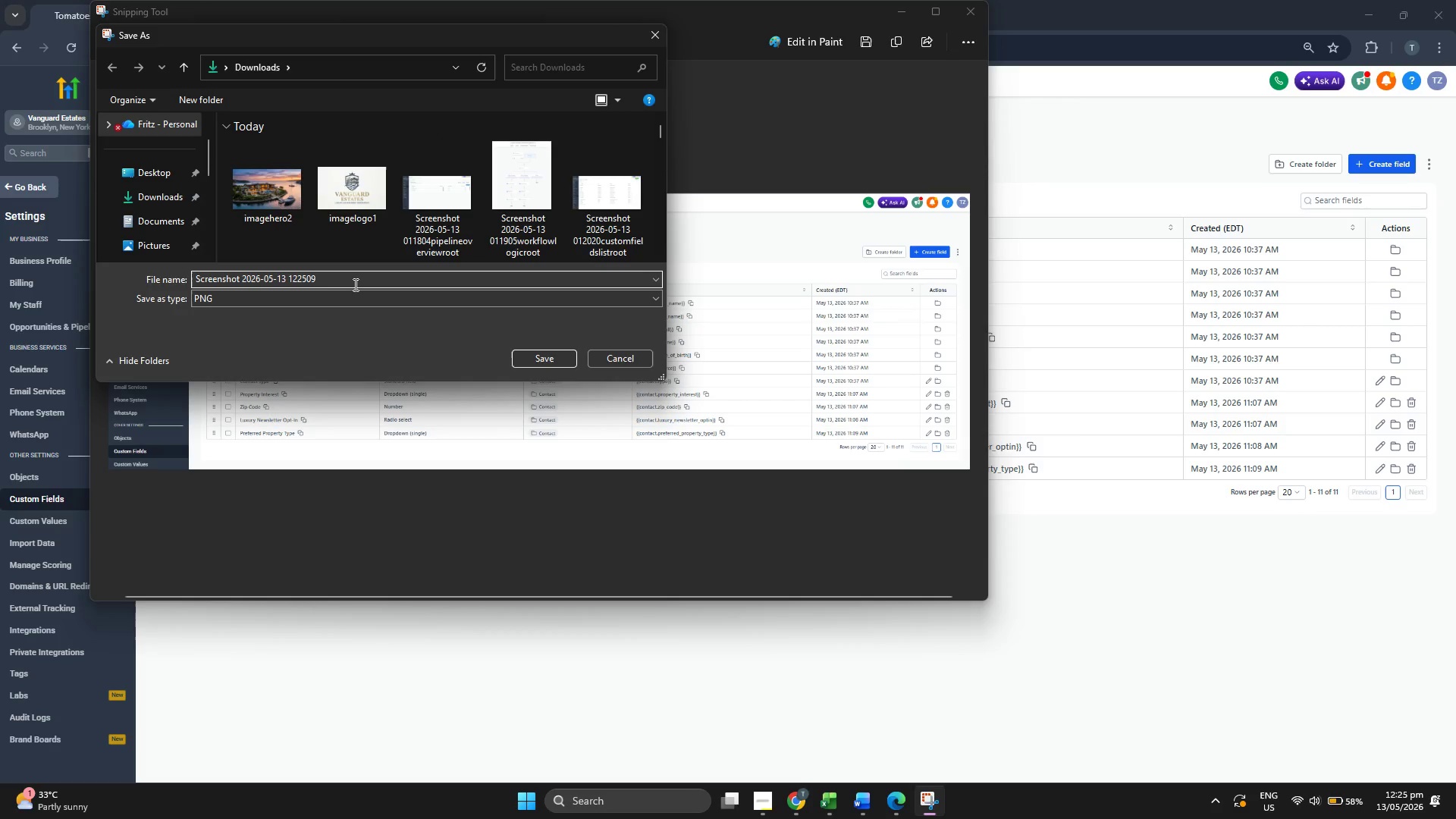 
type(systemconfivanguard)
 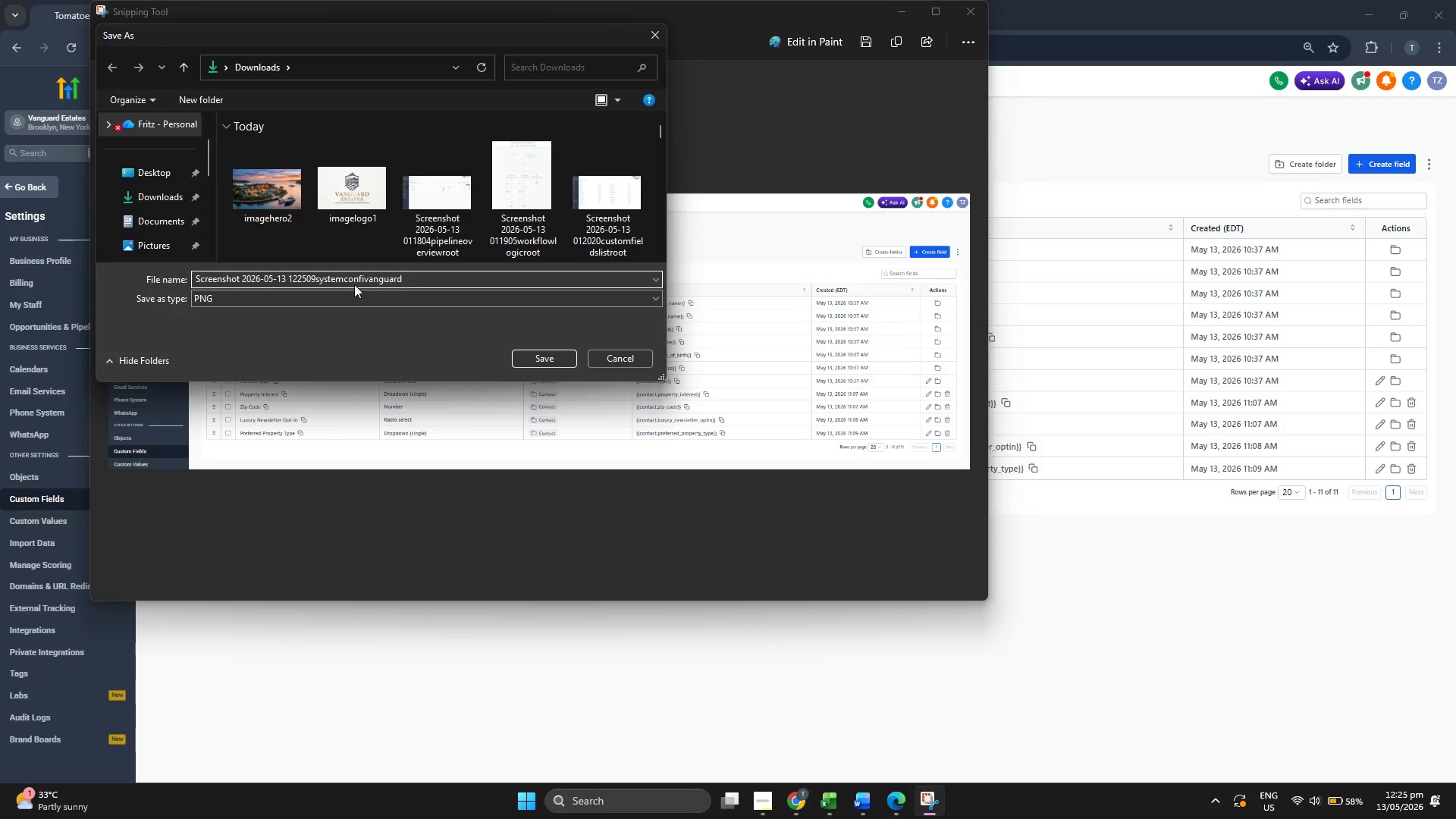 
key(Enter)
 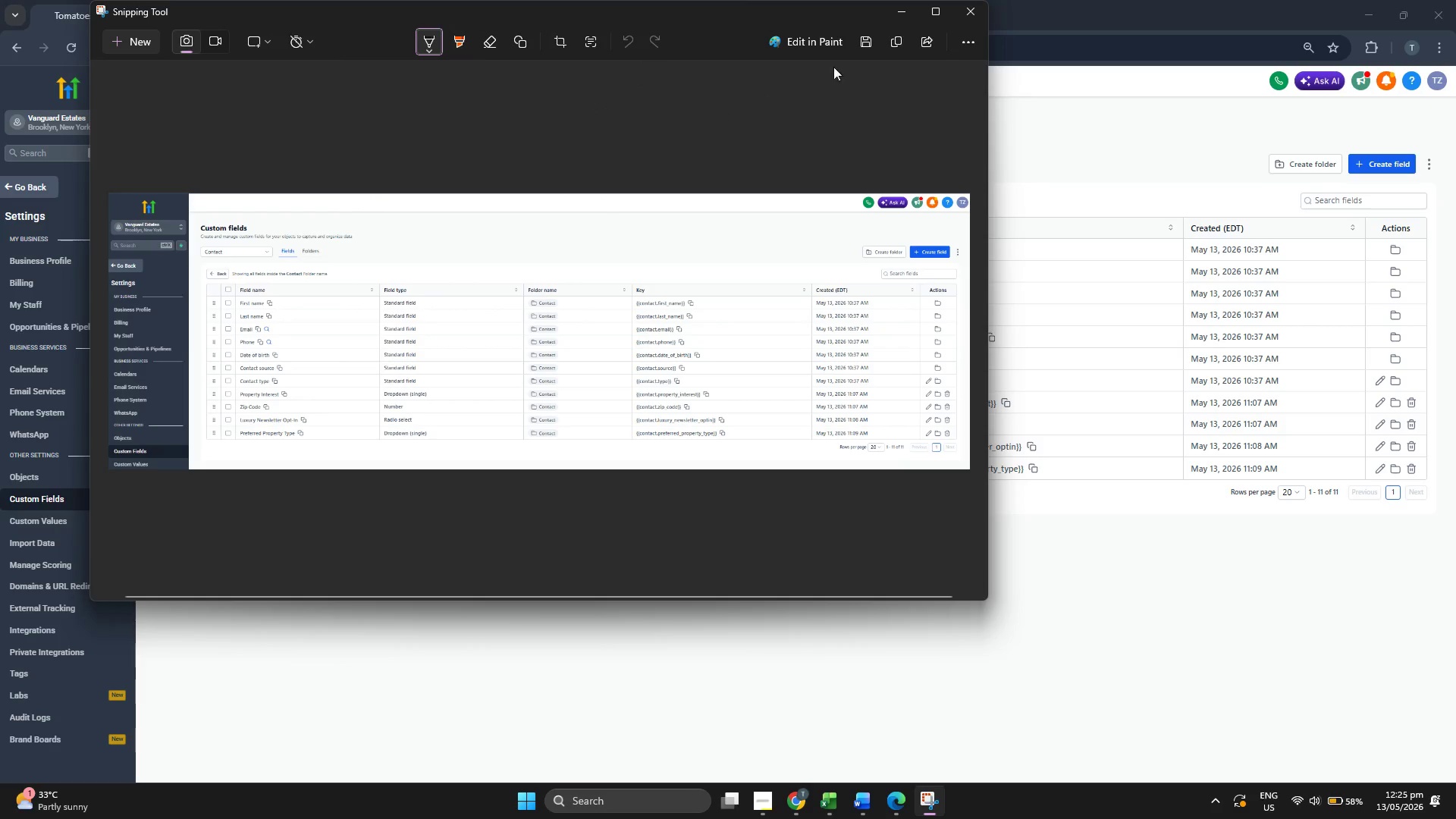 
left_click([893, 13])
 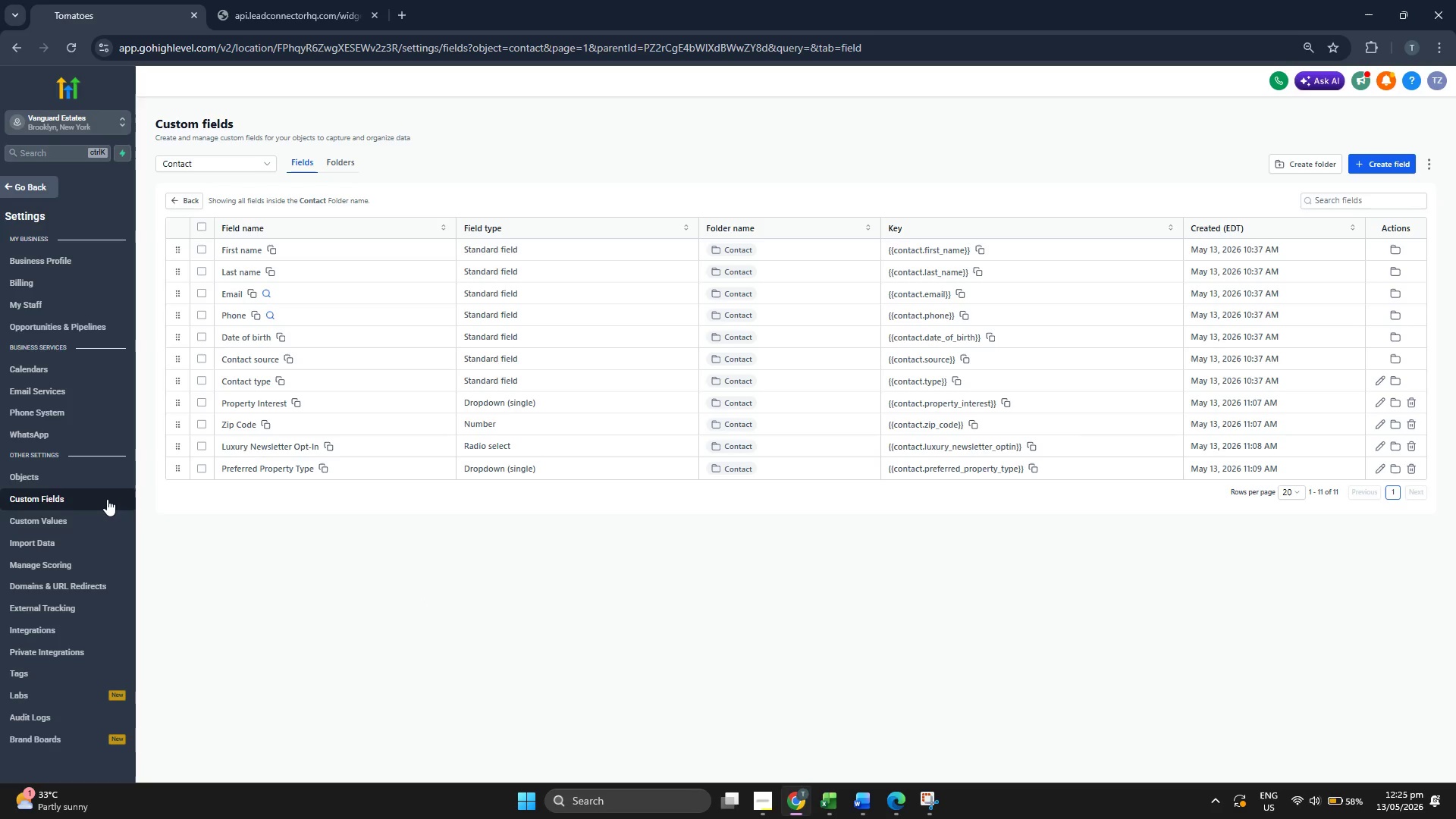 
left_click([26, 193])
 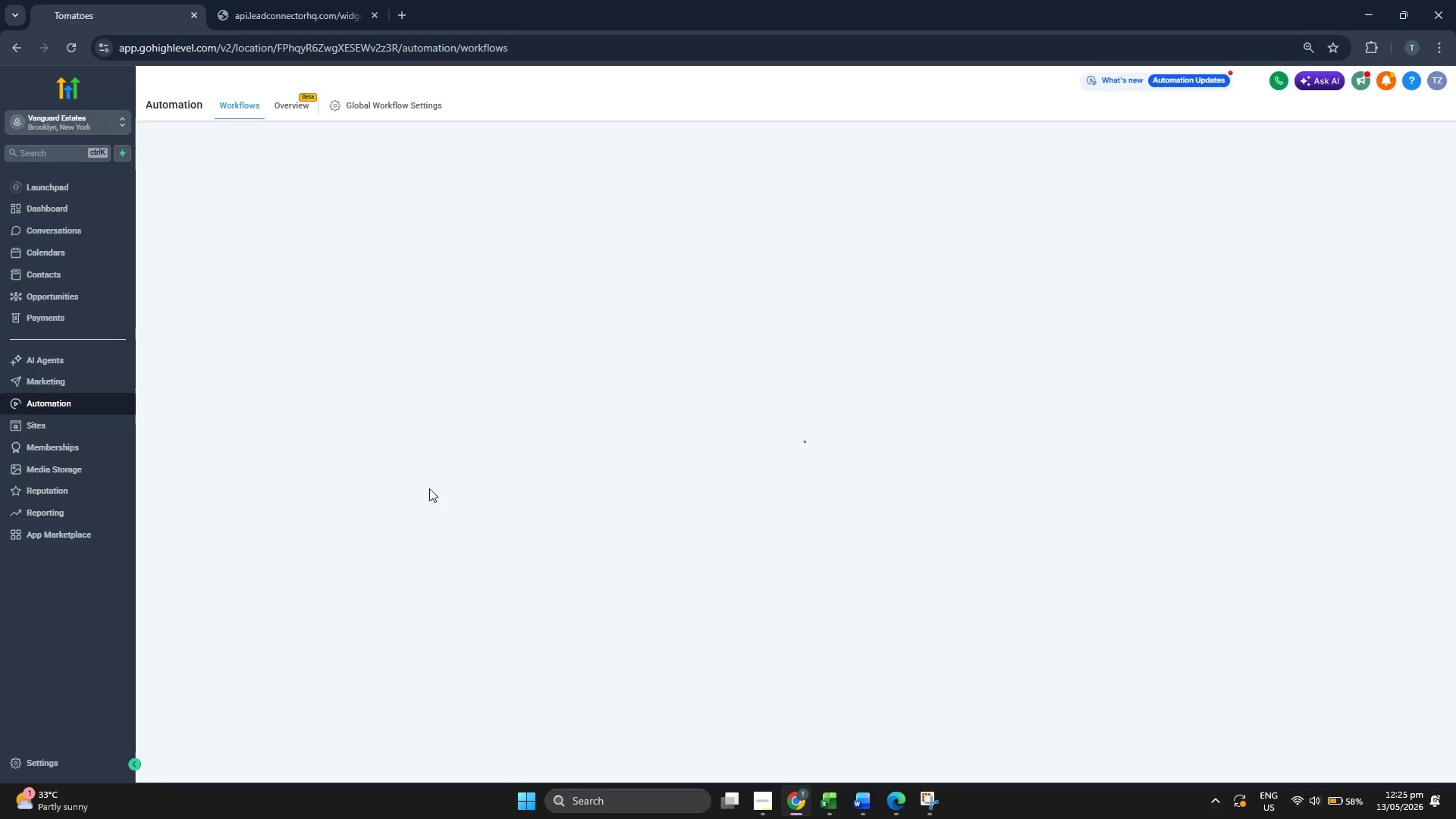 
wait(9.53)
 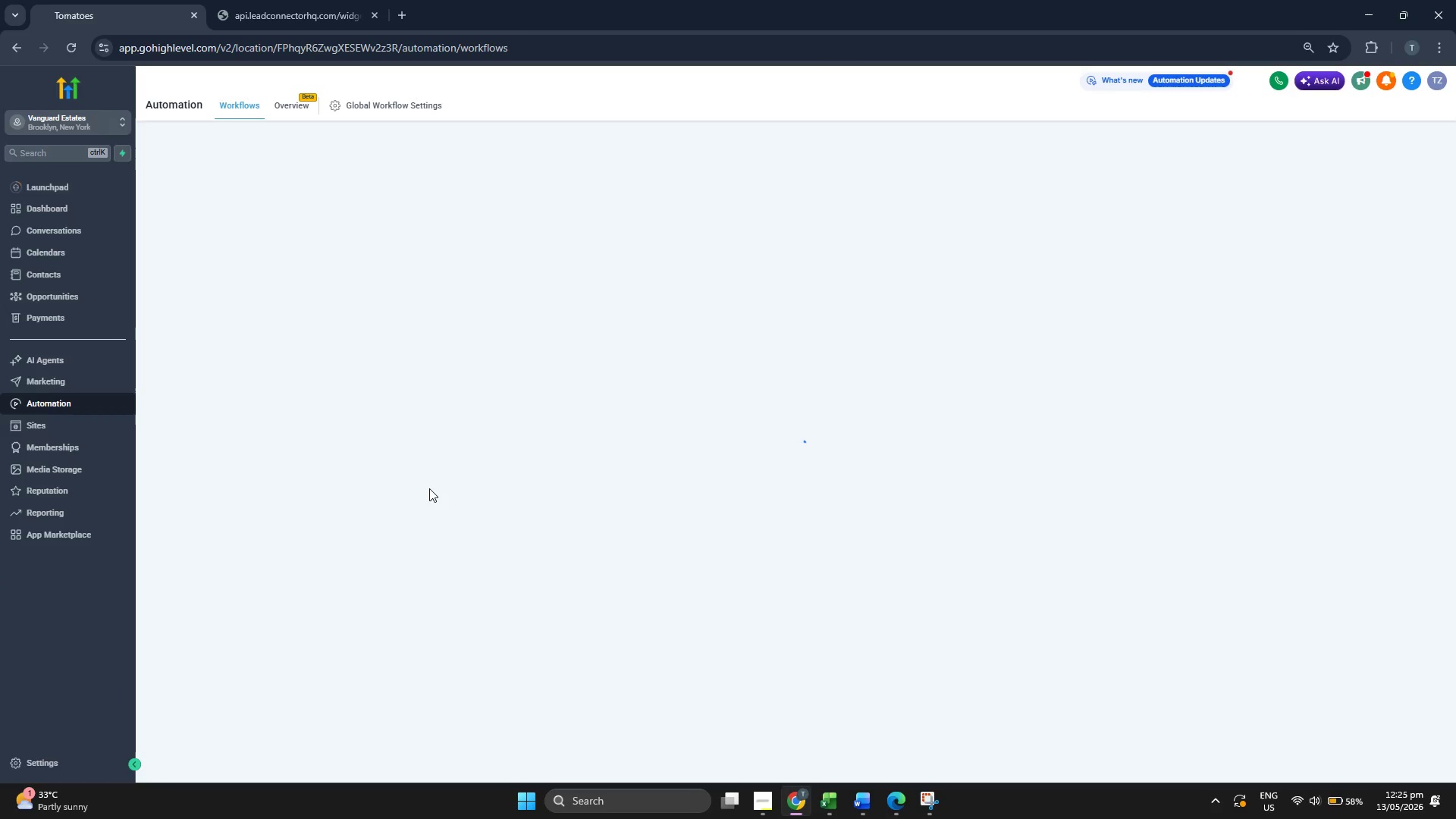 
left_click([770, 802])